 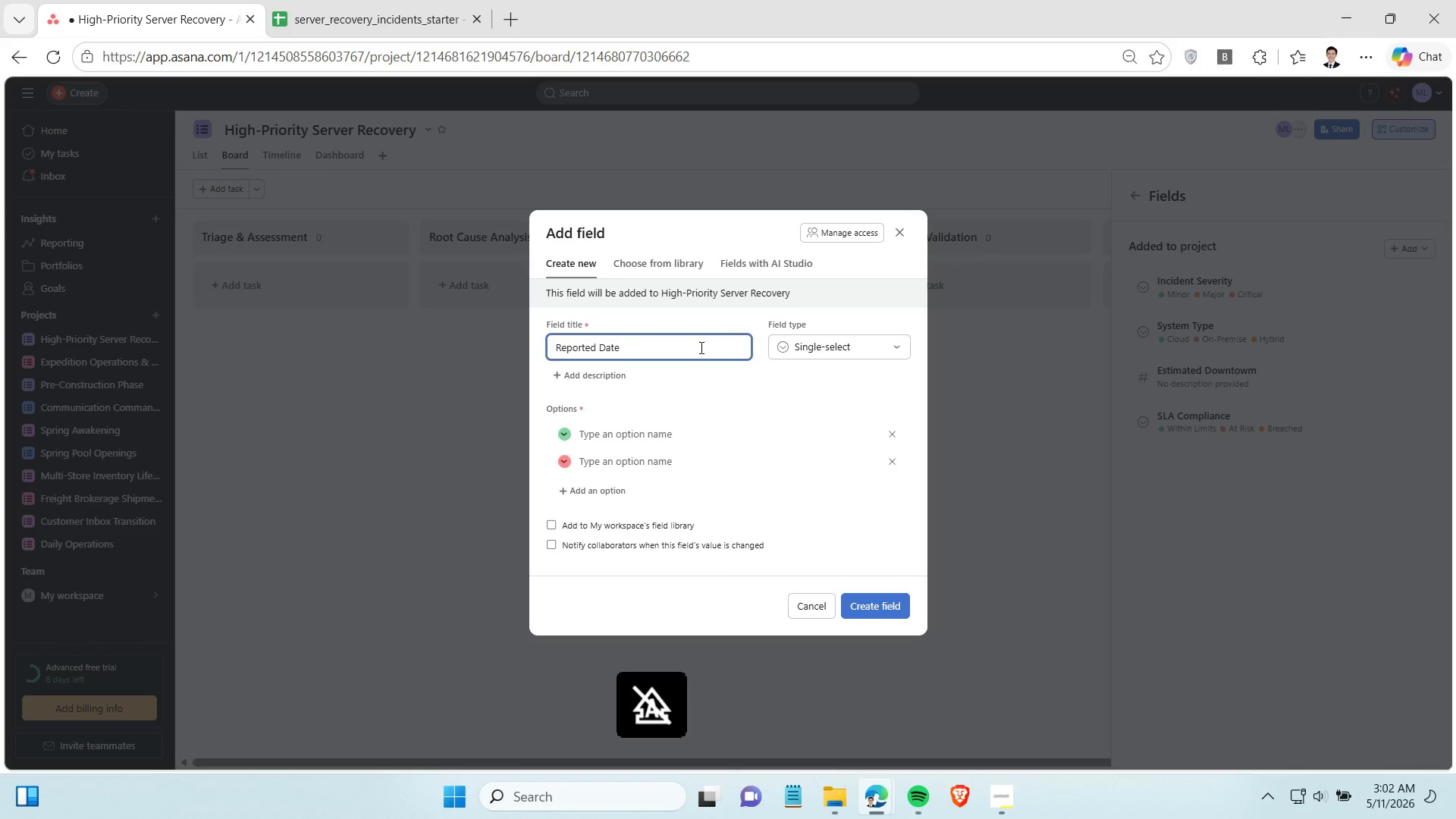 
left_click([836, 346])
 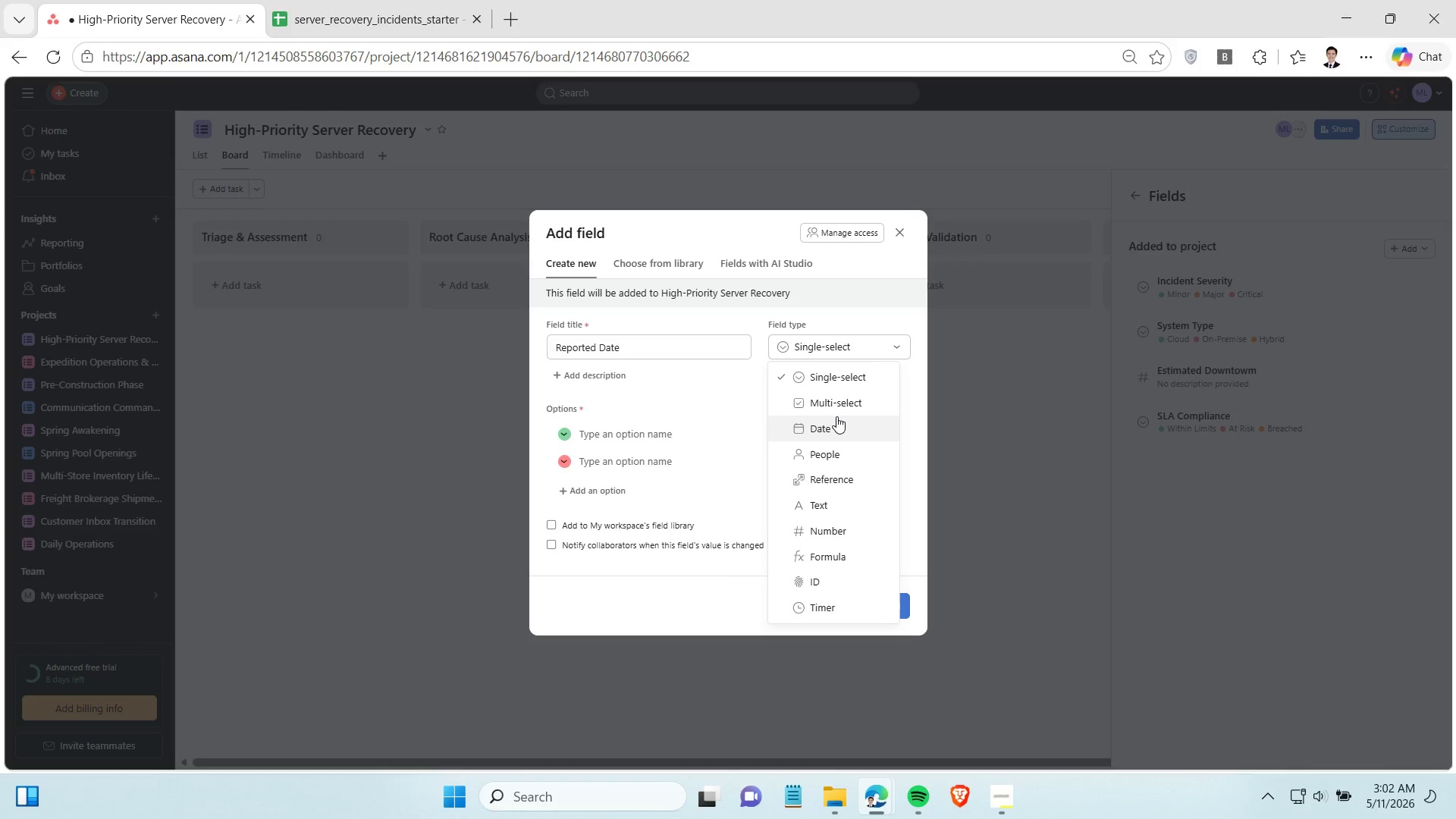 
left_click([835, 416])
 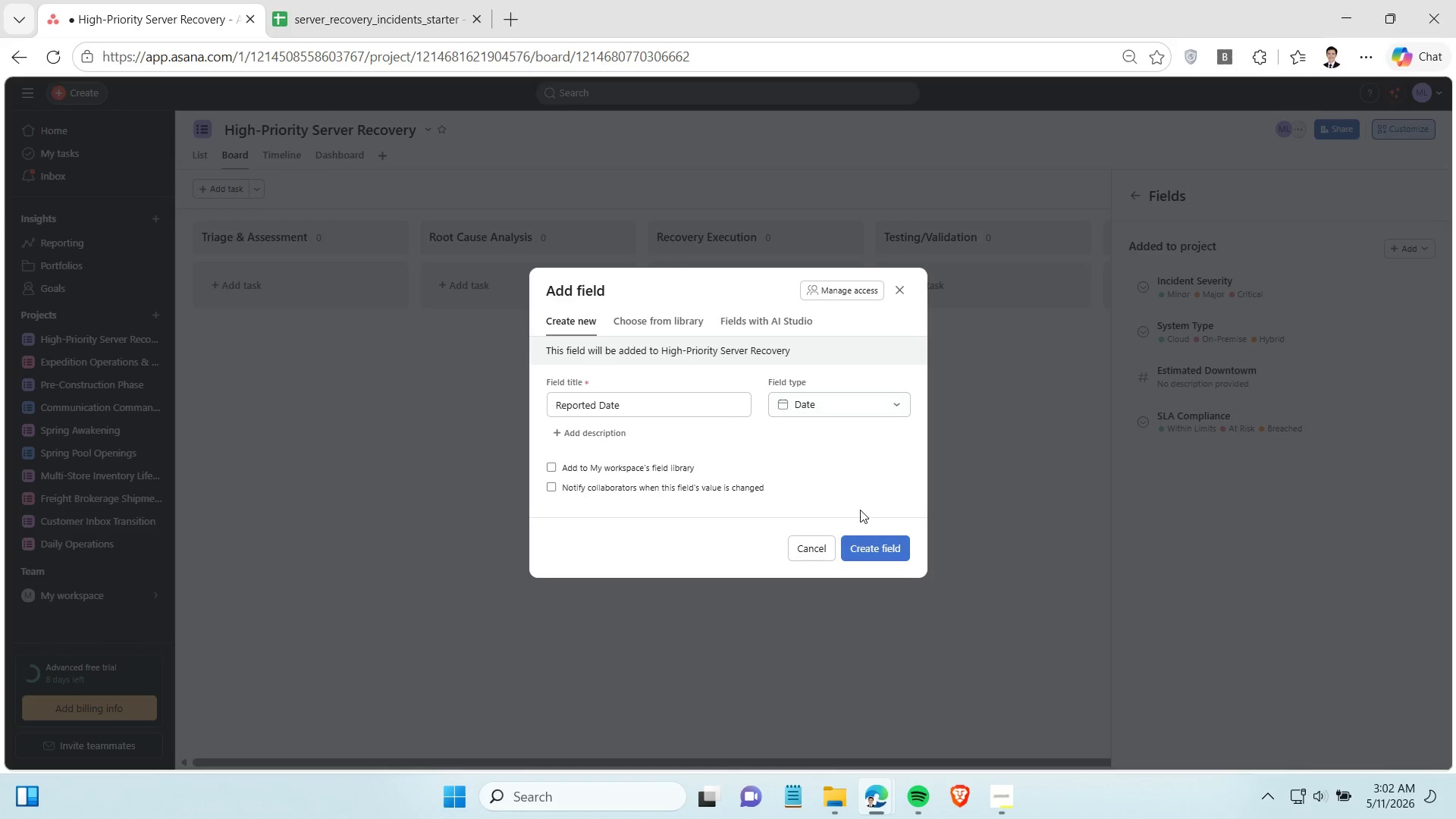 
left_click([870, 551])
 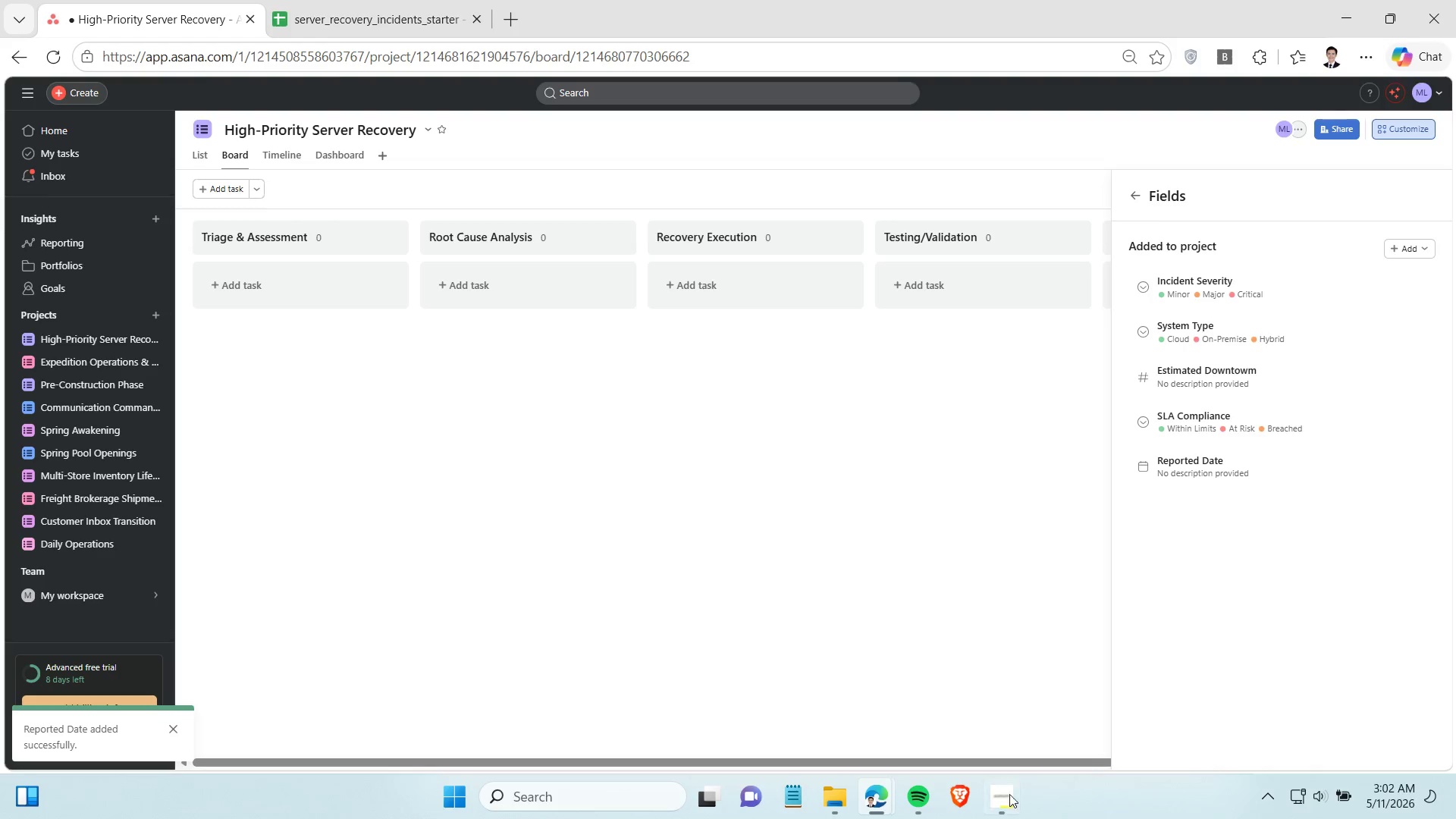 
left_click([1009, 798])